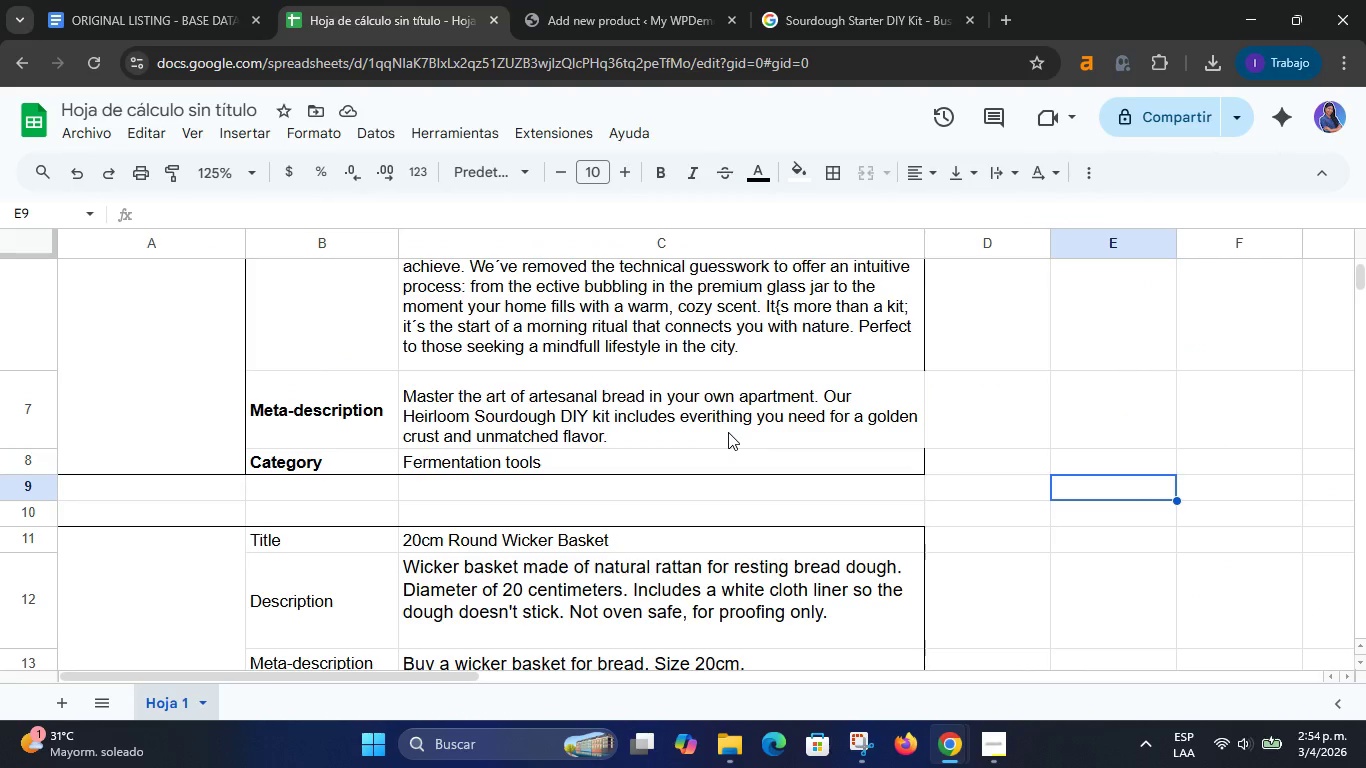 
scroll: coordinate [1056, 365], scroll_direction: down, amount: 3.0
 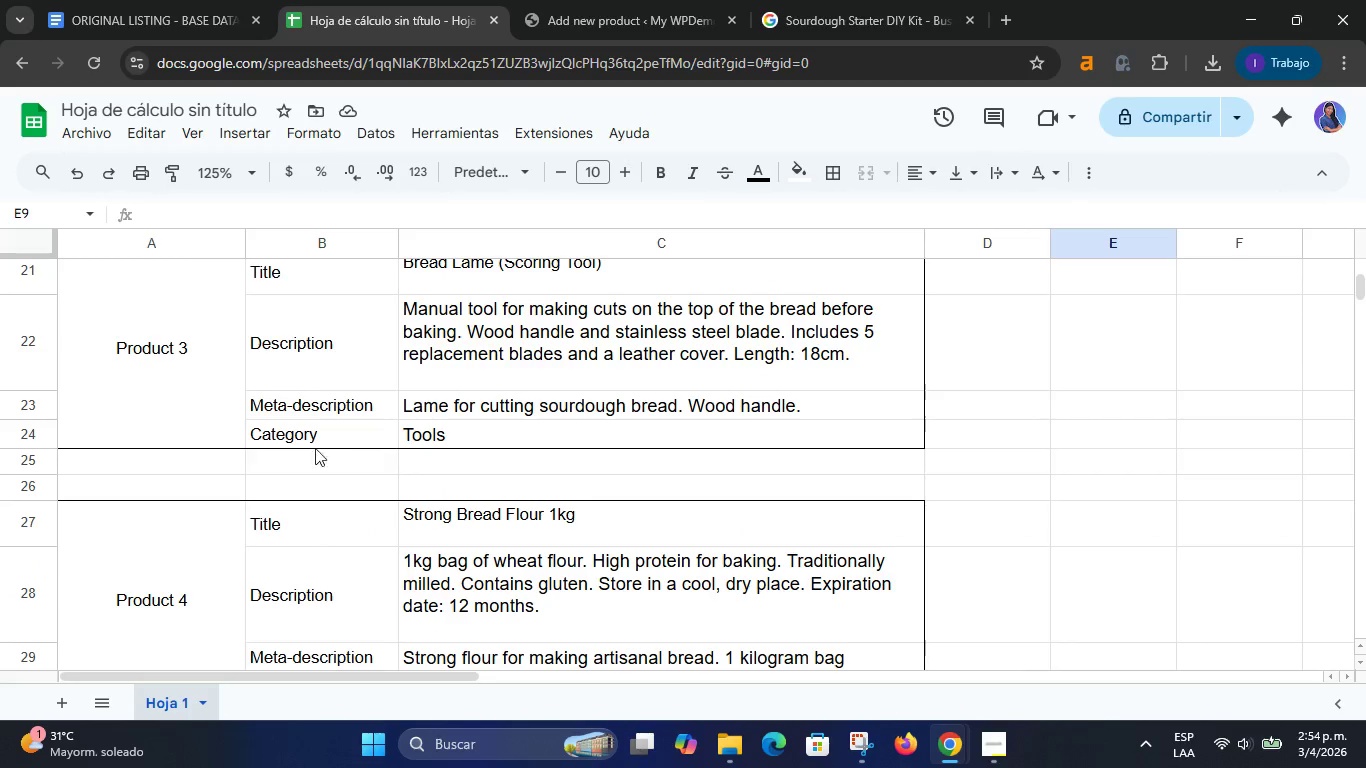 
left_click([17, 465])
 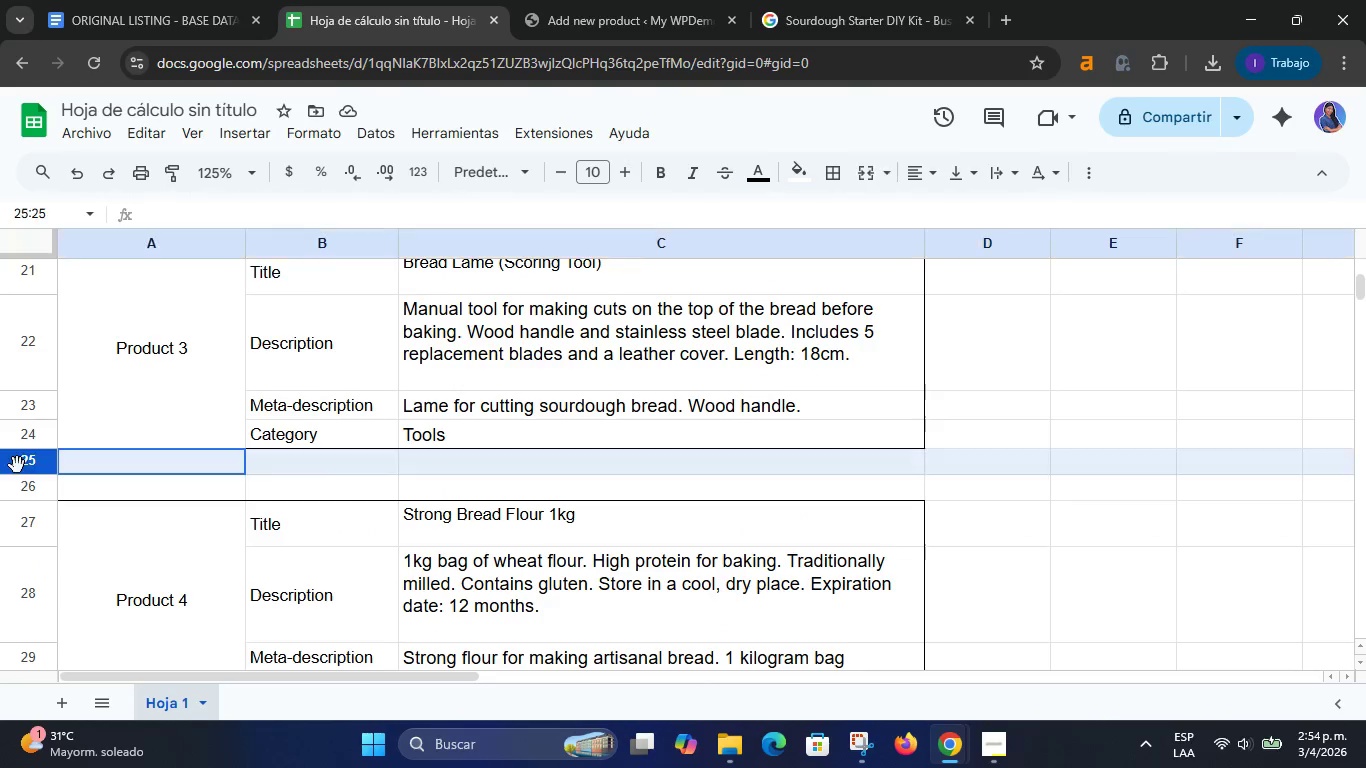 
right_click([17, 465])
 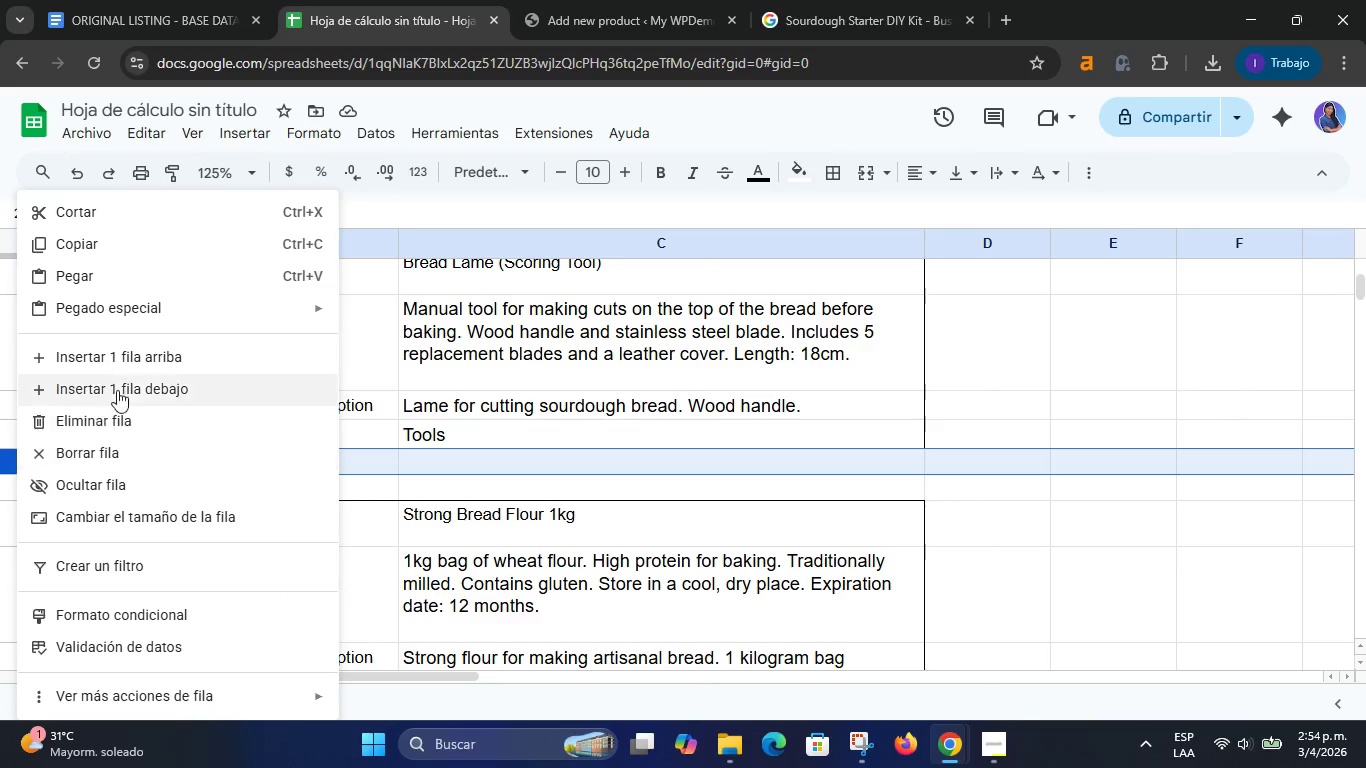 
left_click([135, 355])
 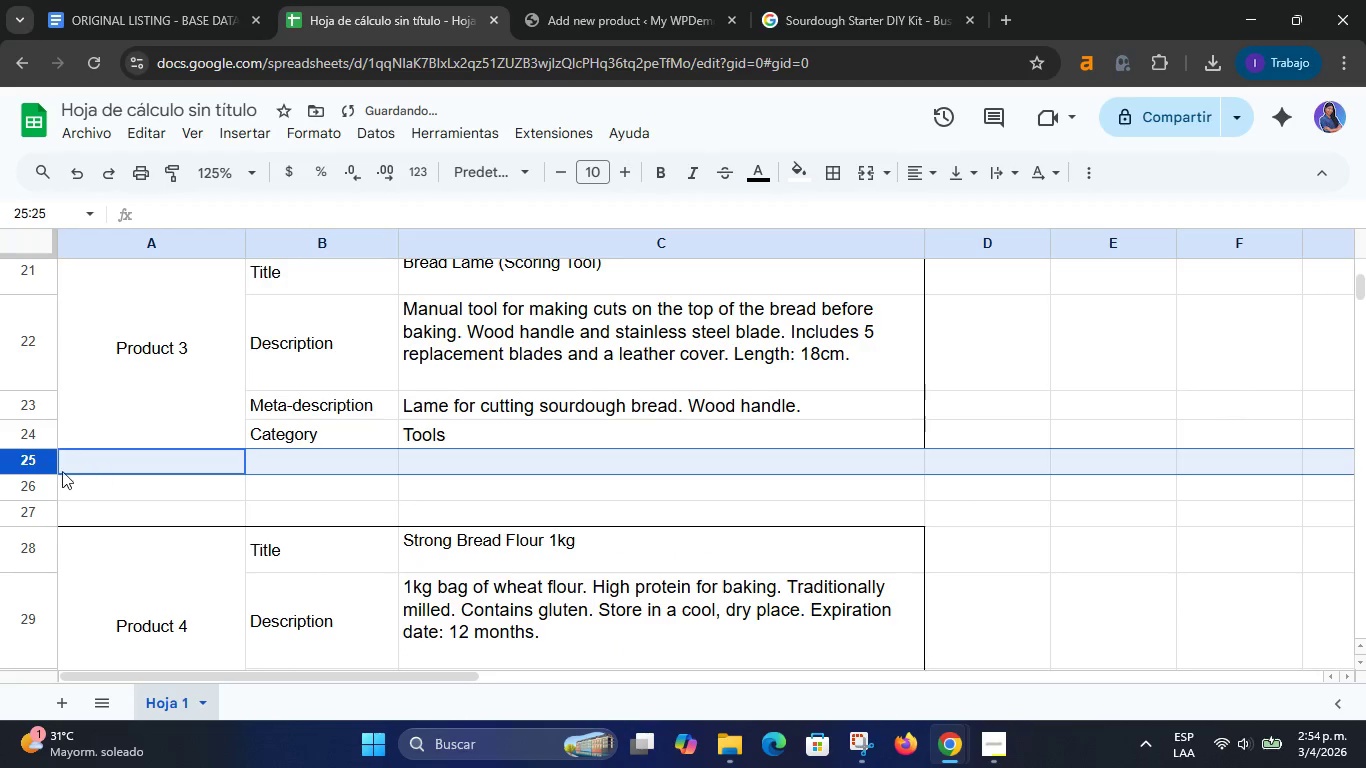 
right_click([25, 463])
 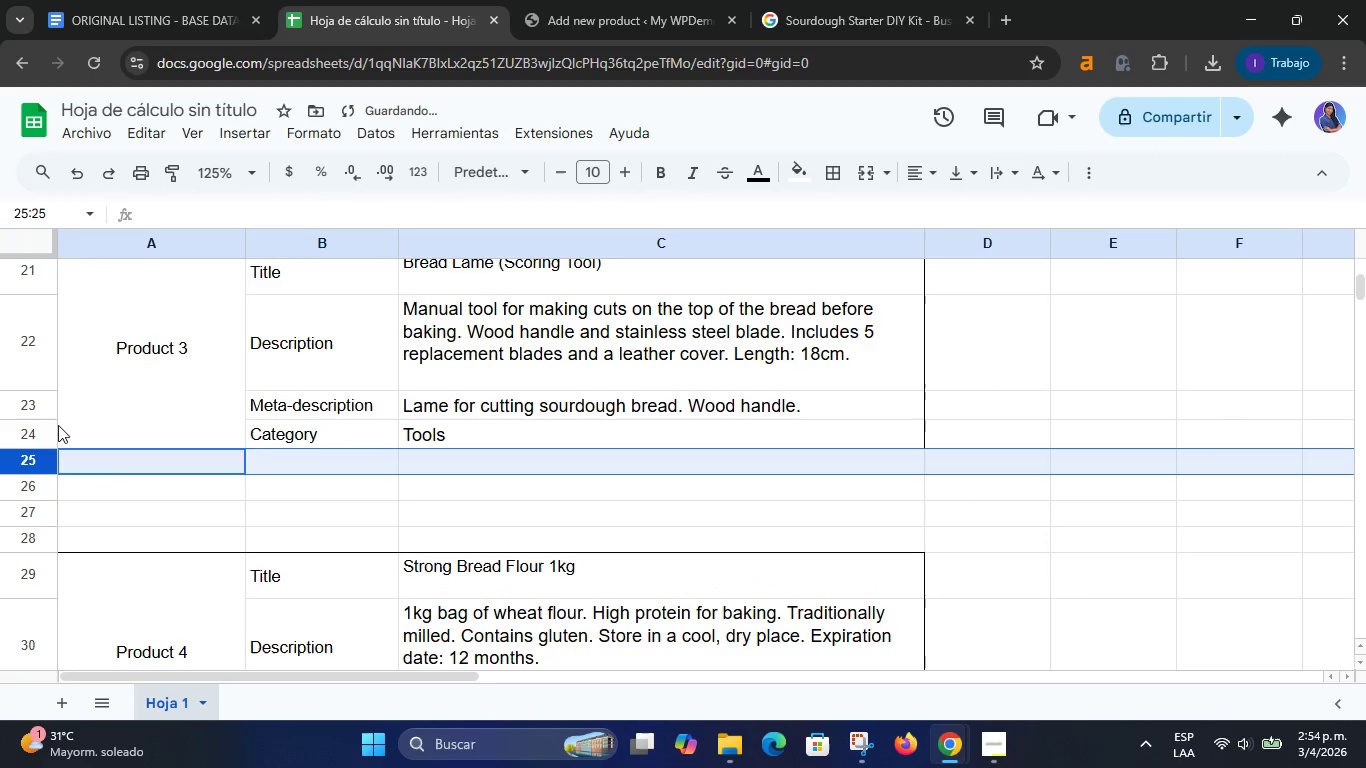 
right_click([35, 460])
 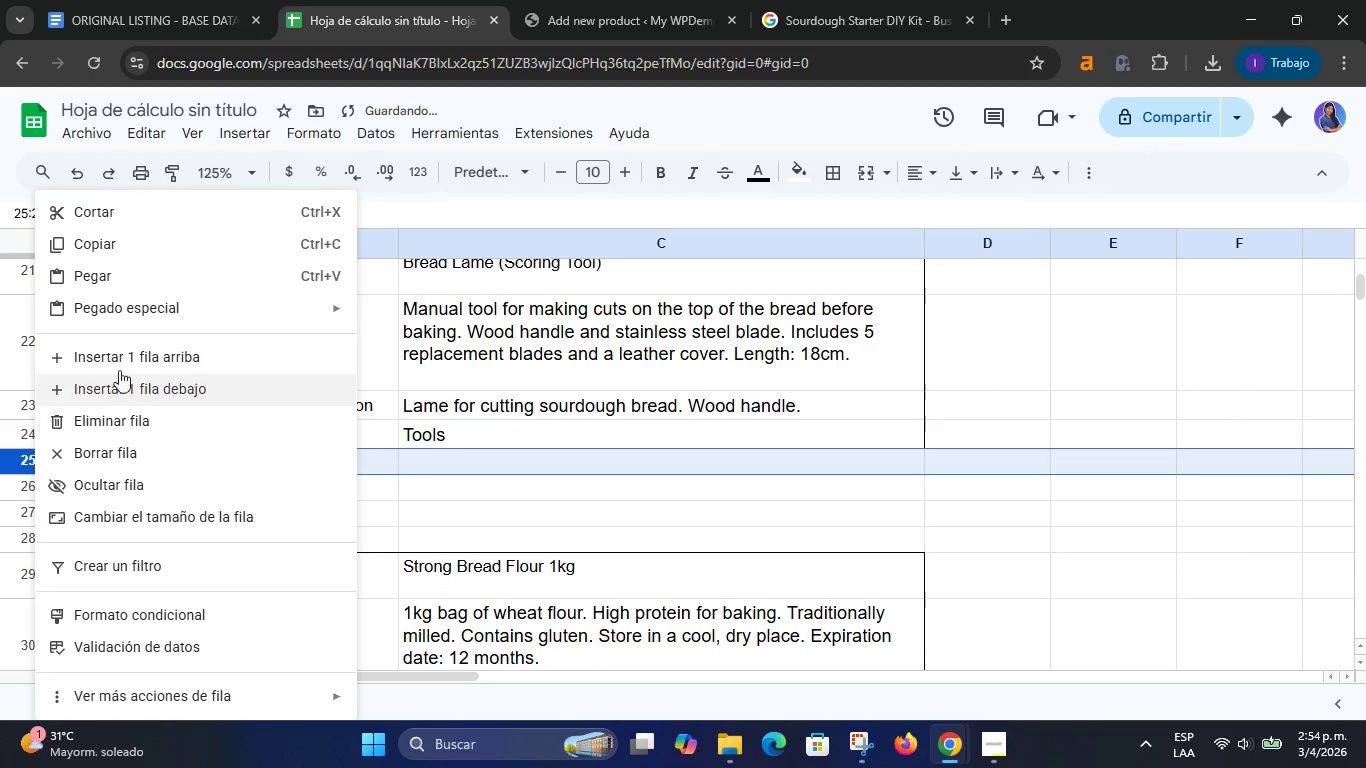 
left_click([125, 356])
 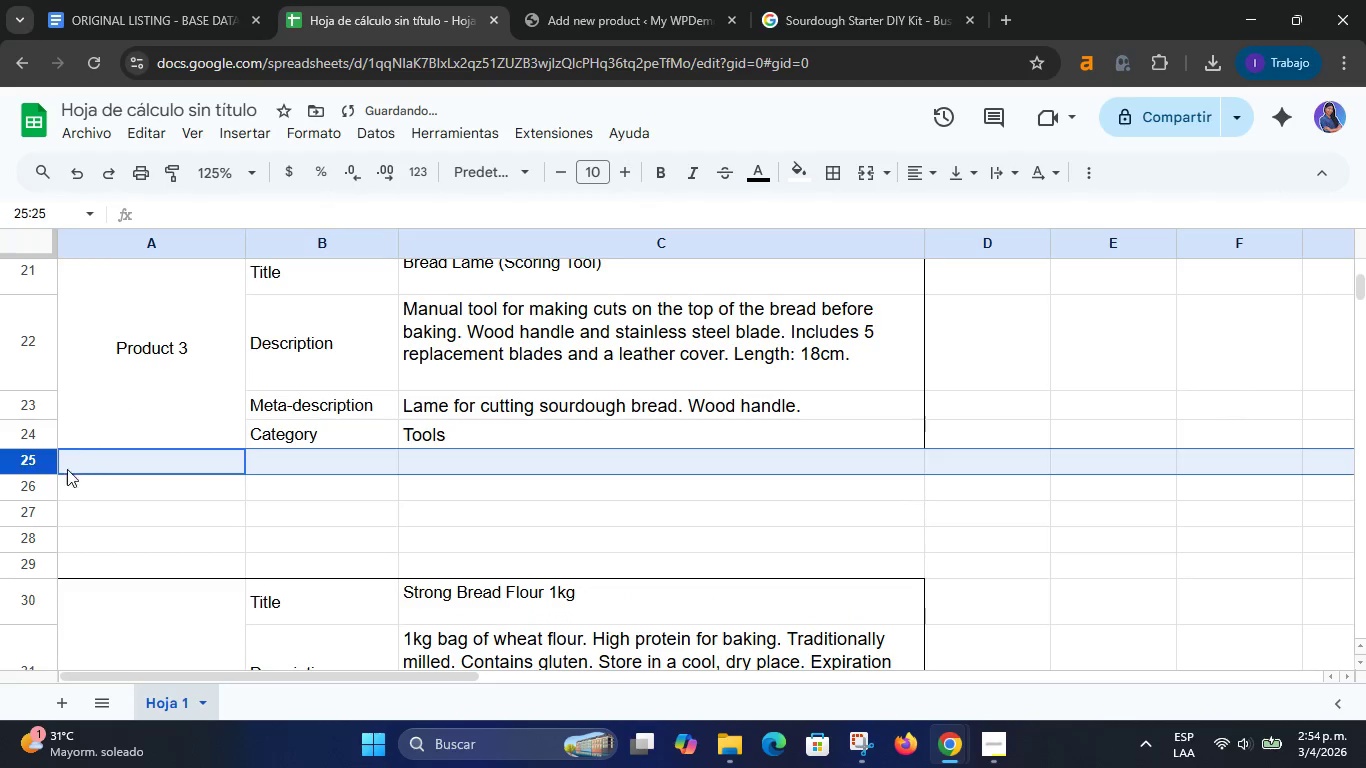 
right_click([33, 465])
 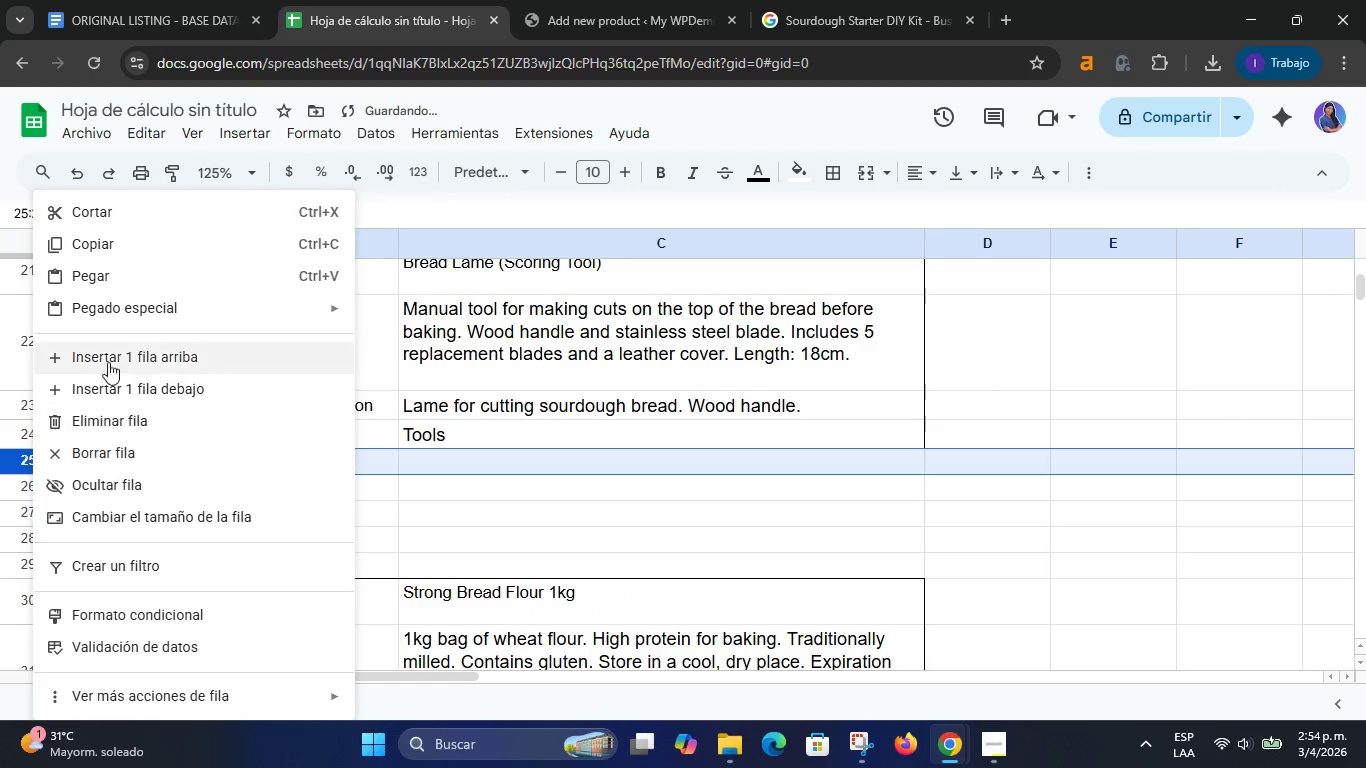 
left_click([109, 352])
 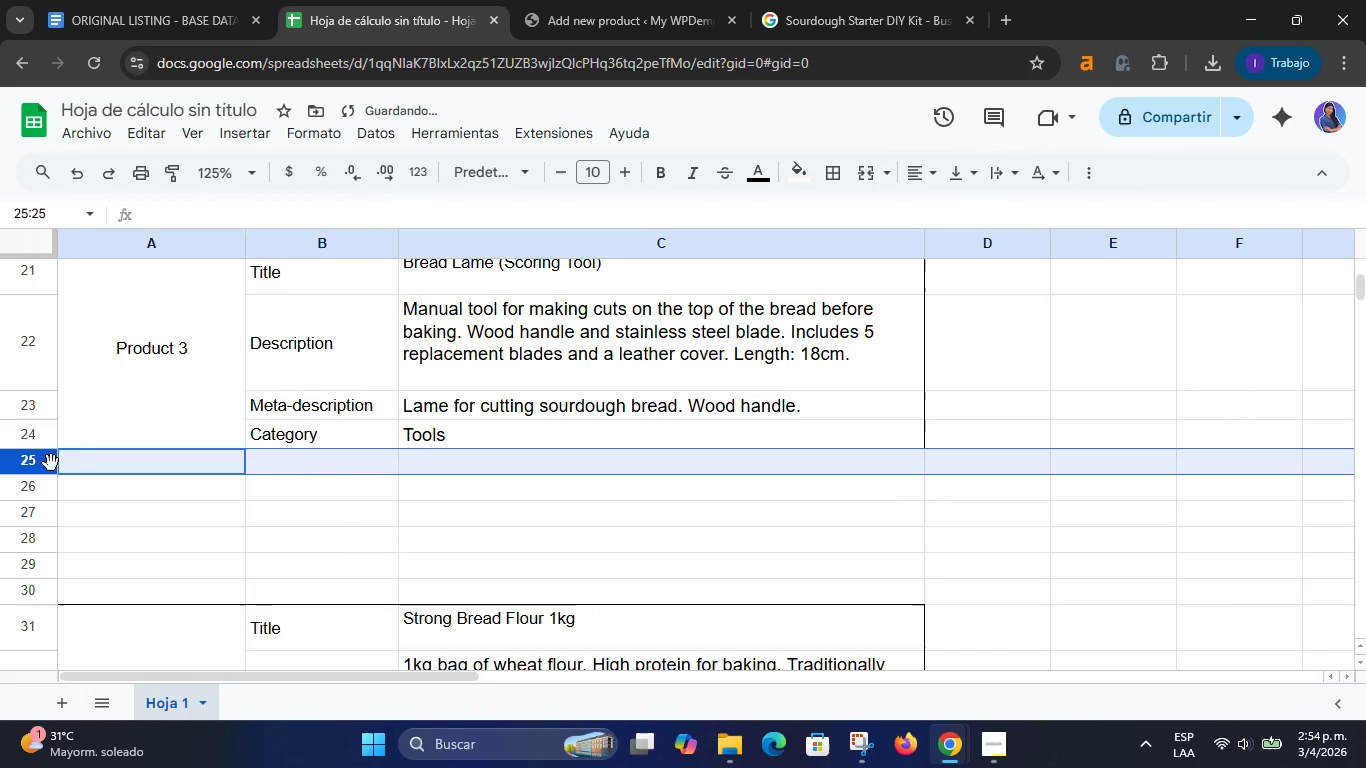 
right_click([38, 466])
 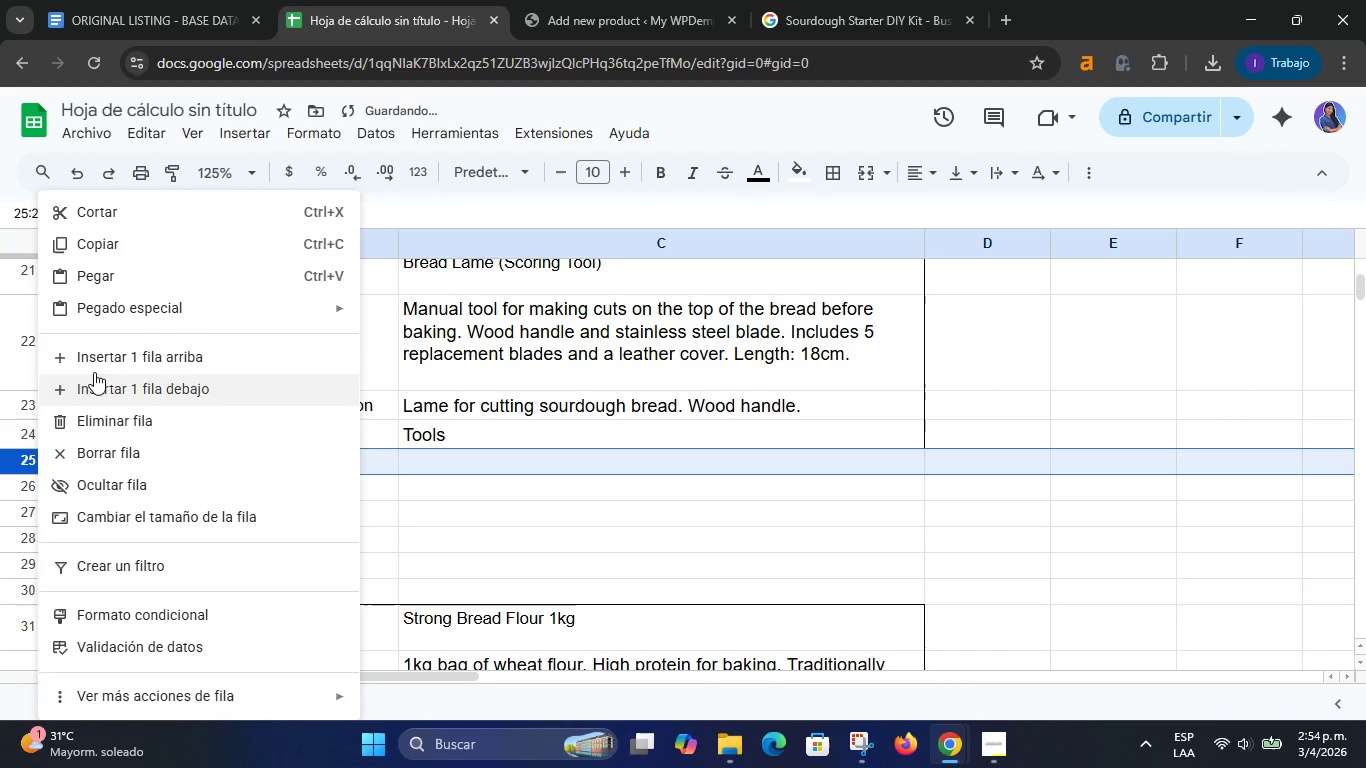 
left_click([104, 353])
 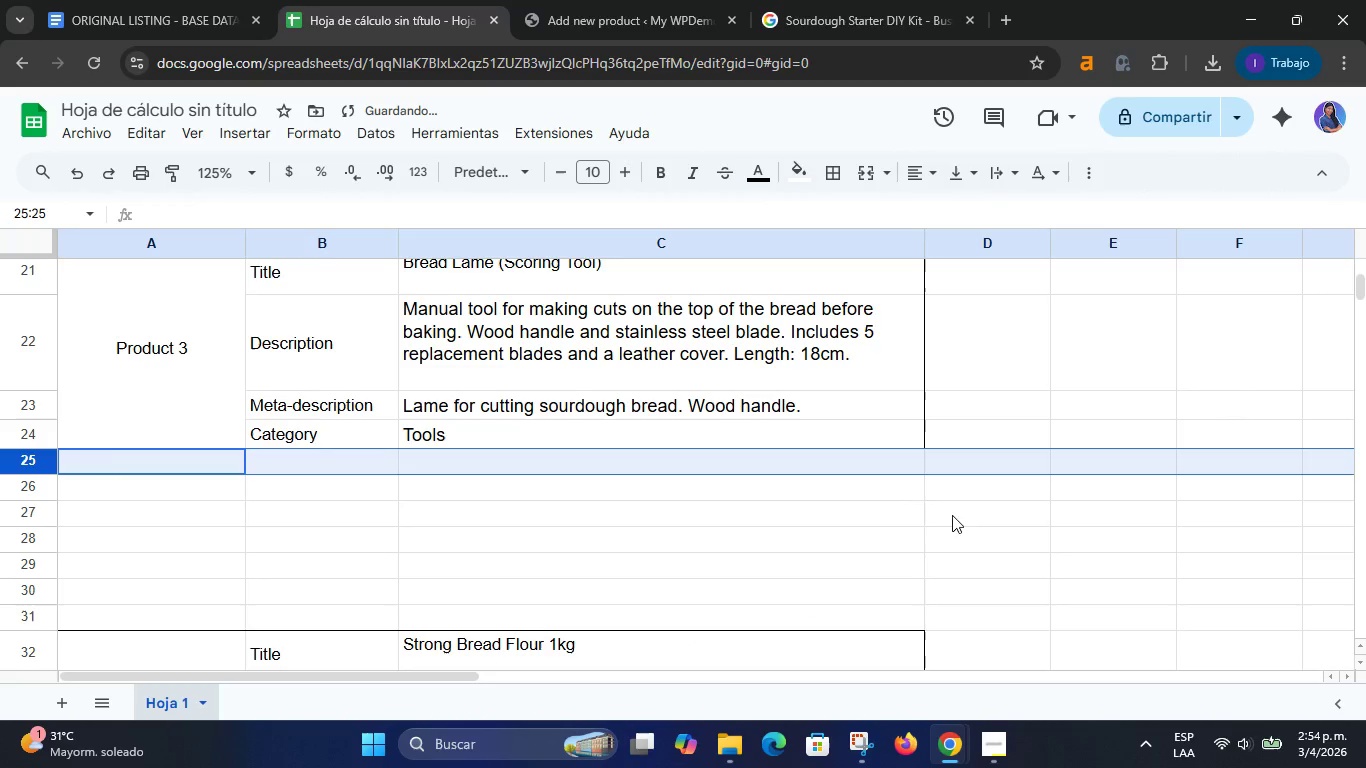 
left_click([990, 745])